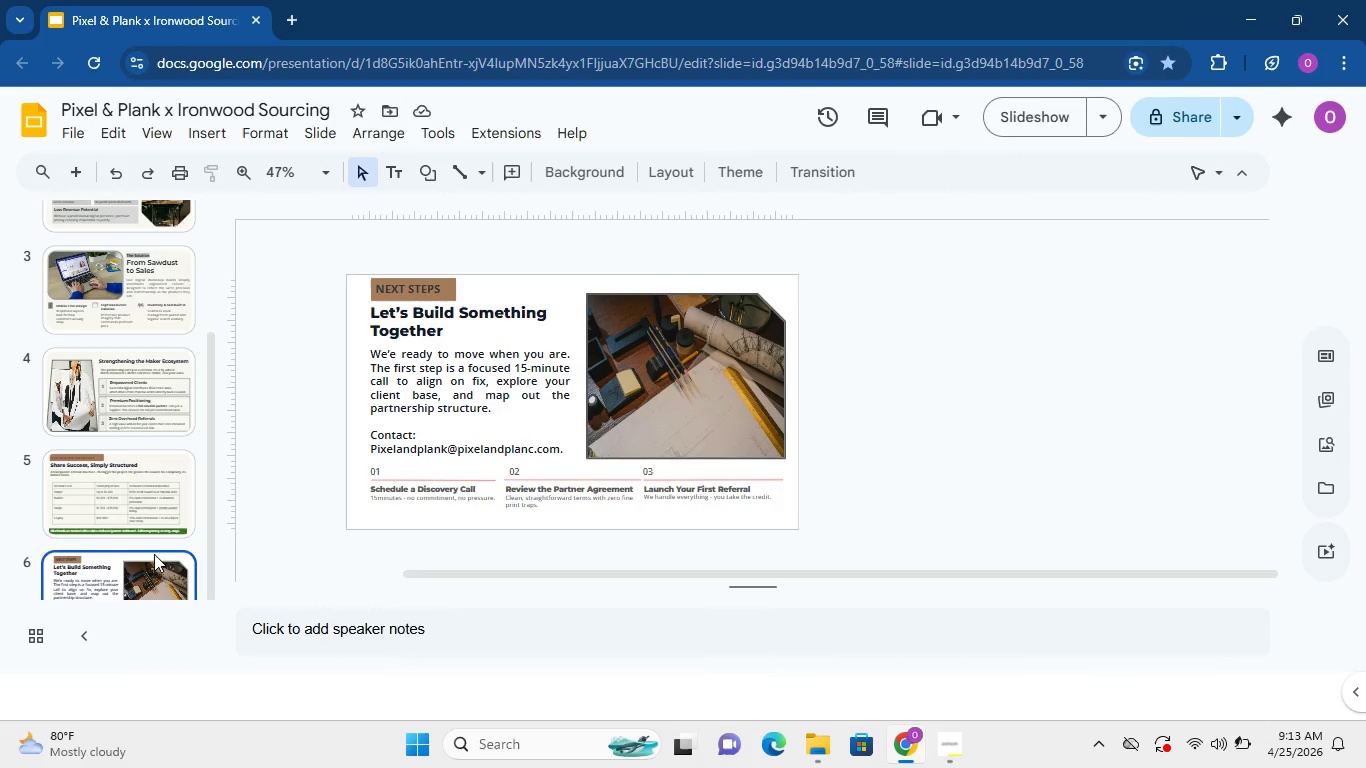 
left_click([154, 554])
 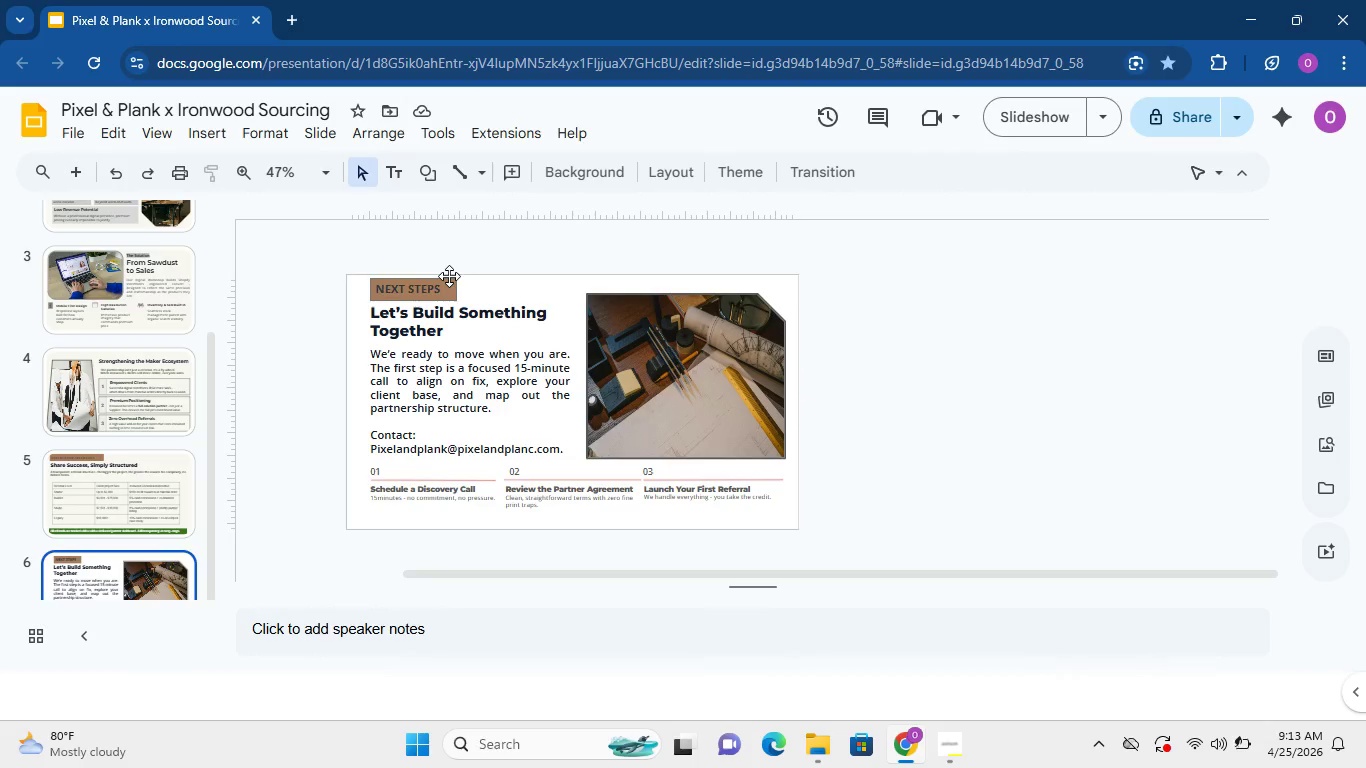 
left_click([446, 275])
 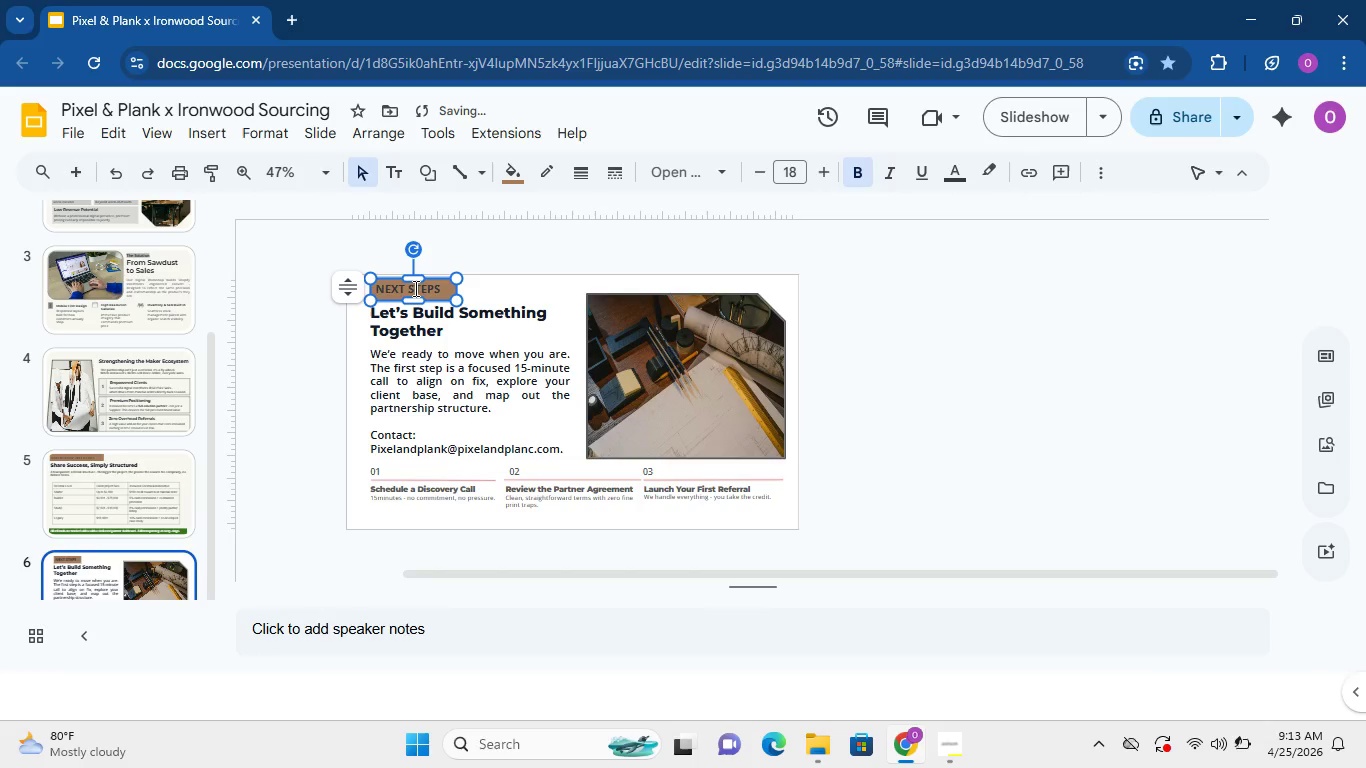 
double_click([414, 287])
 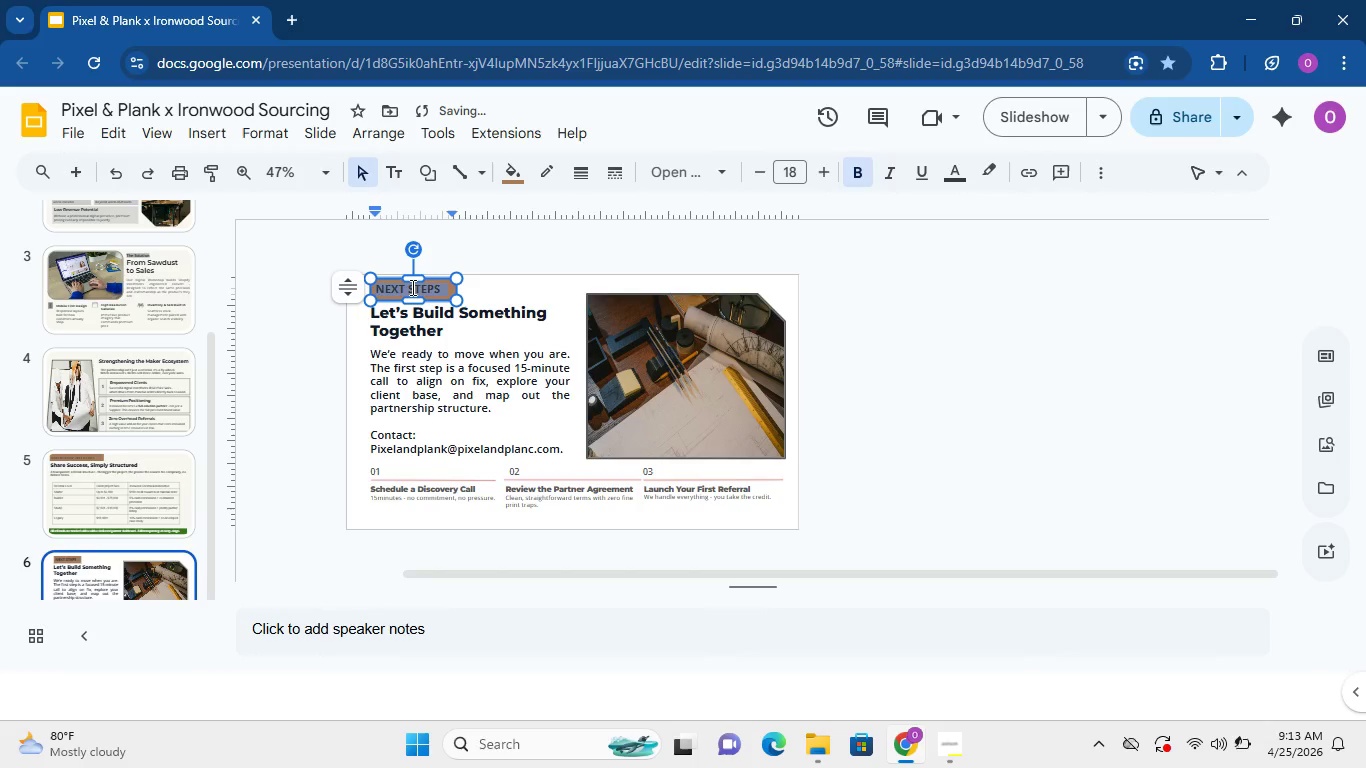 
triple_click([414, 287])
 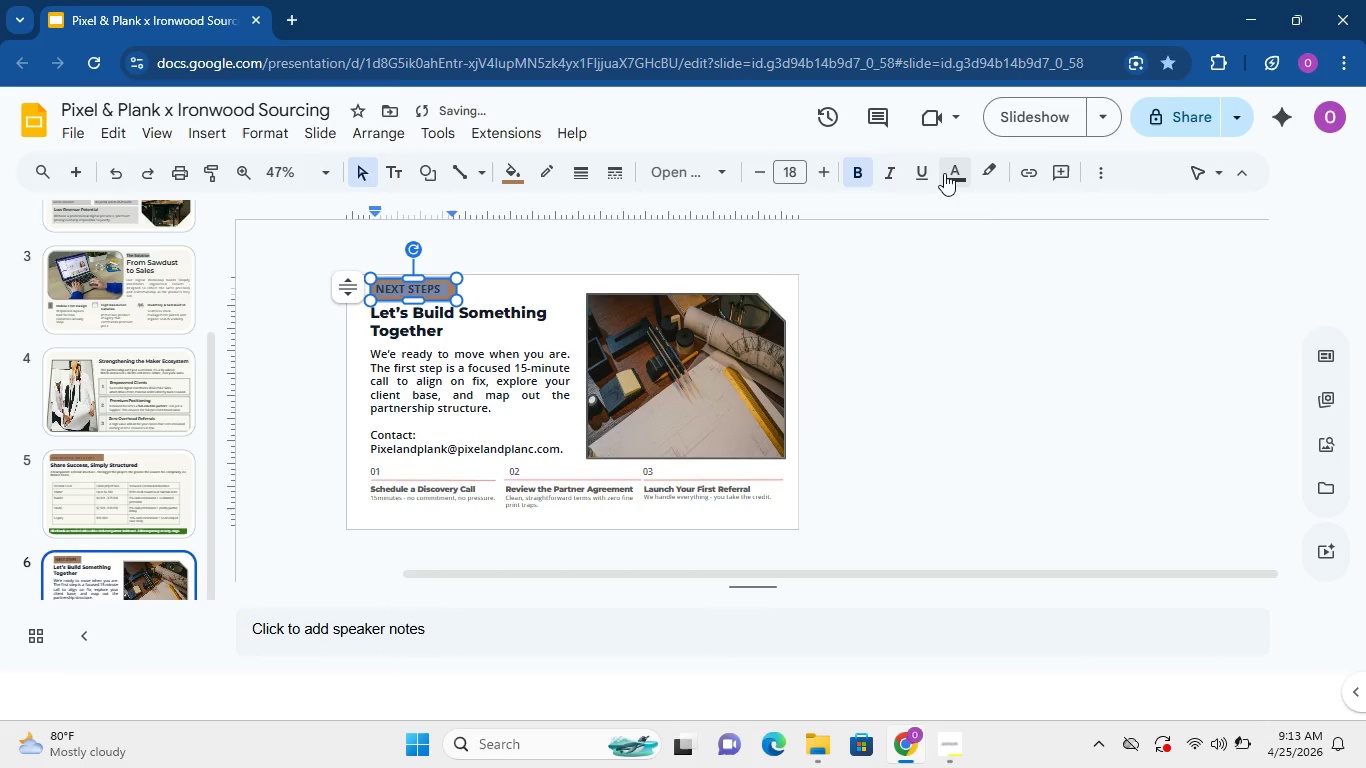 
left_click([944, 174])
 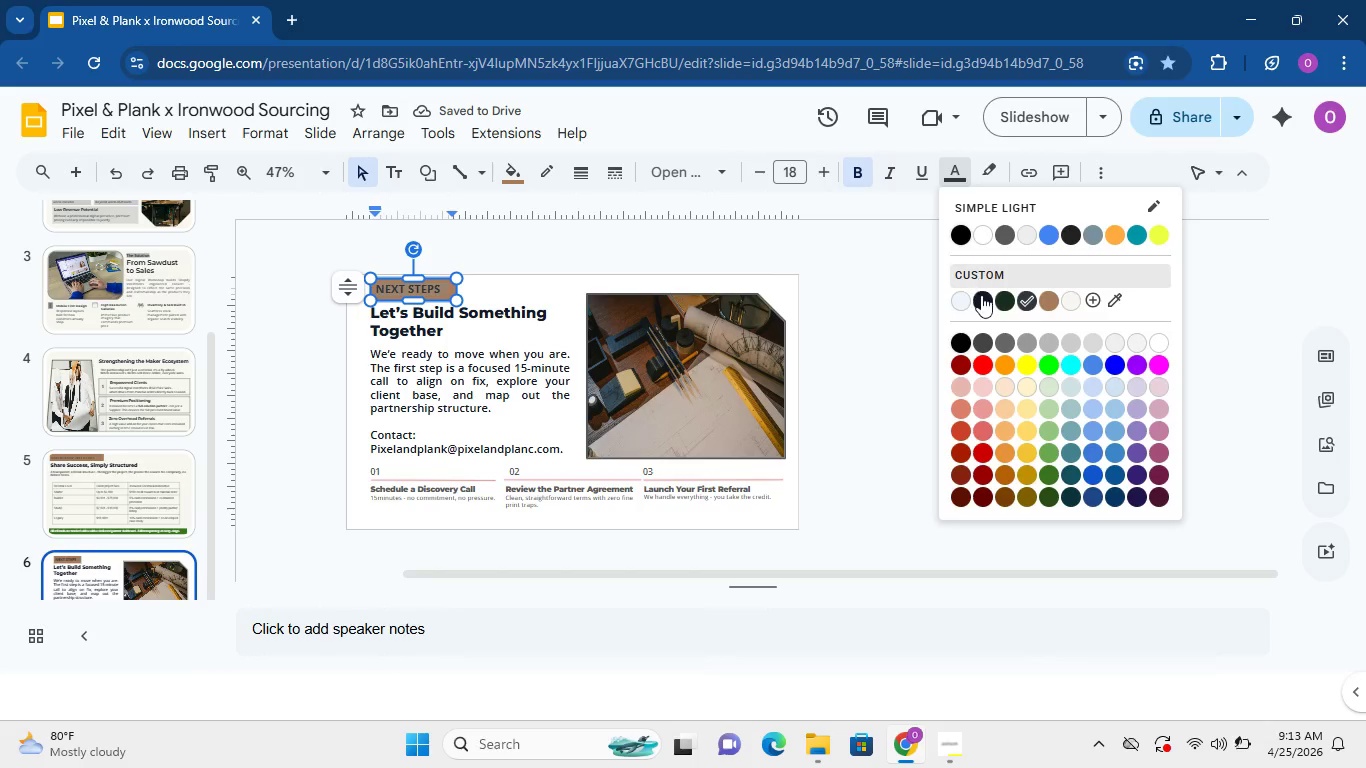 
left_click([982, 298])
 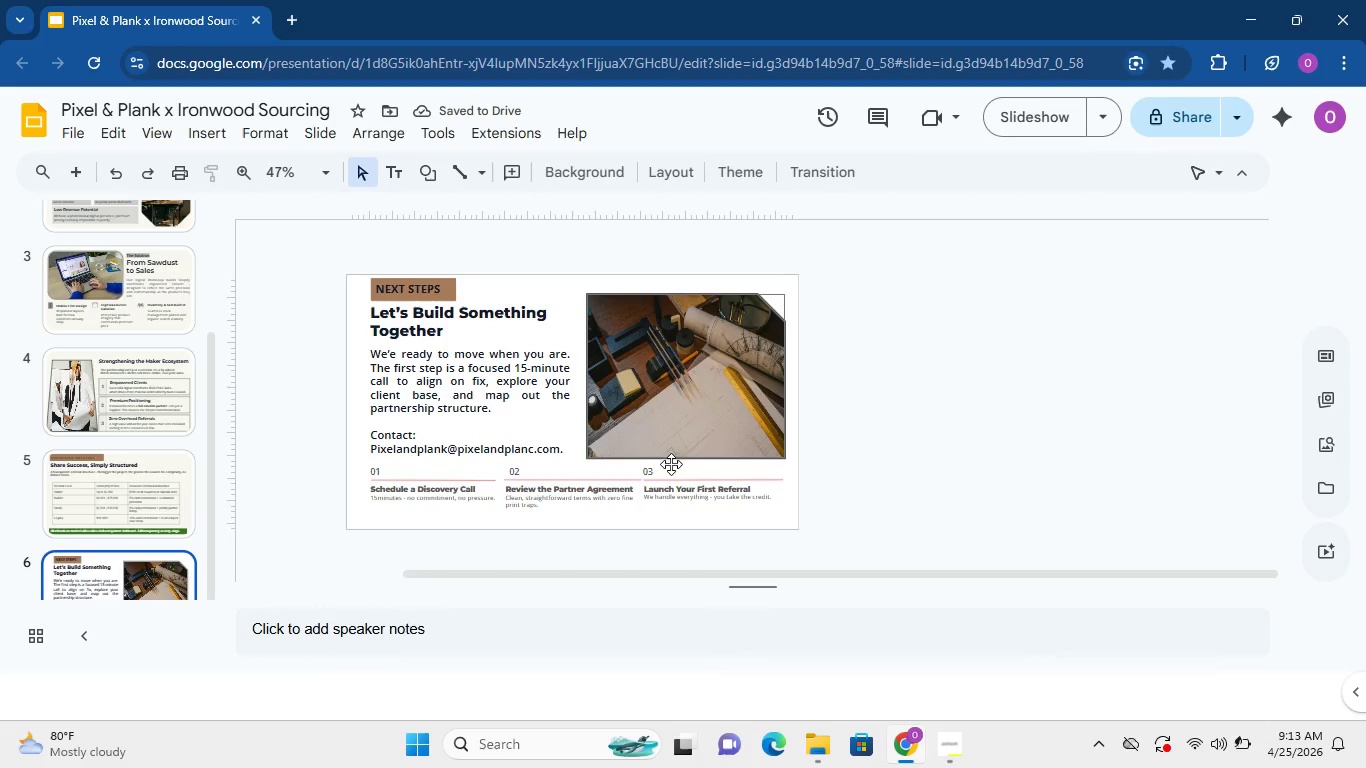 